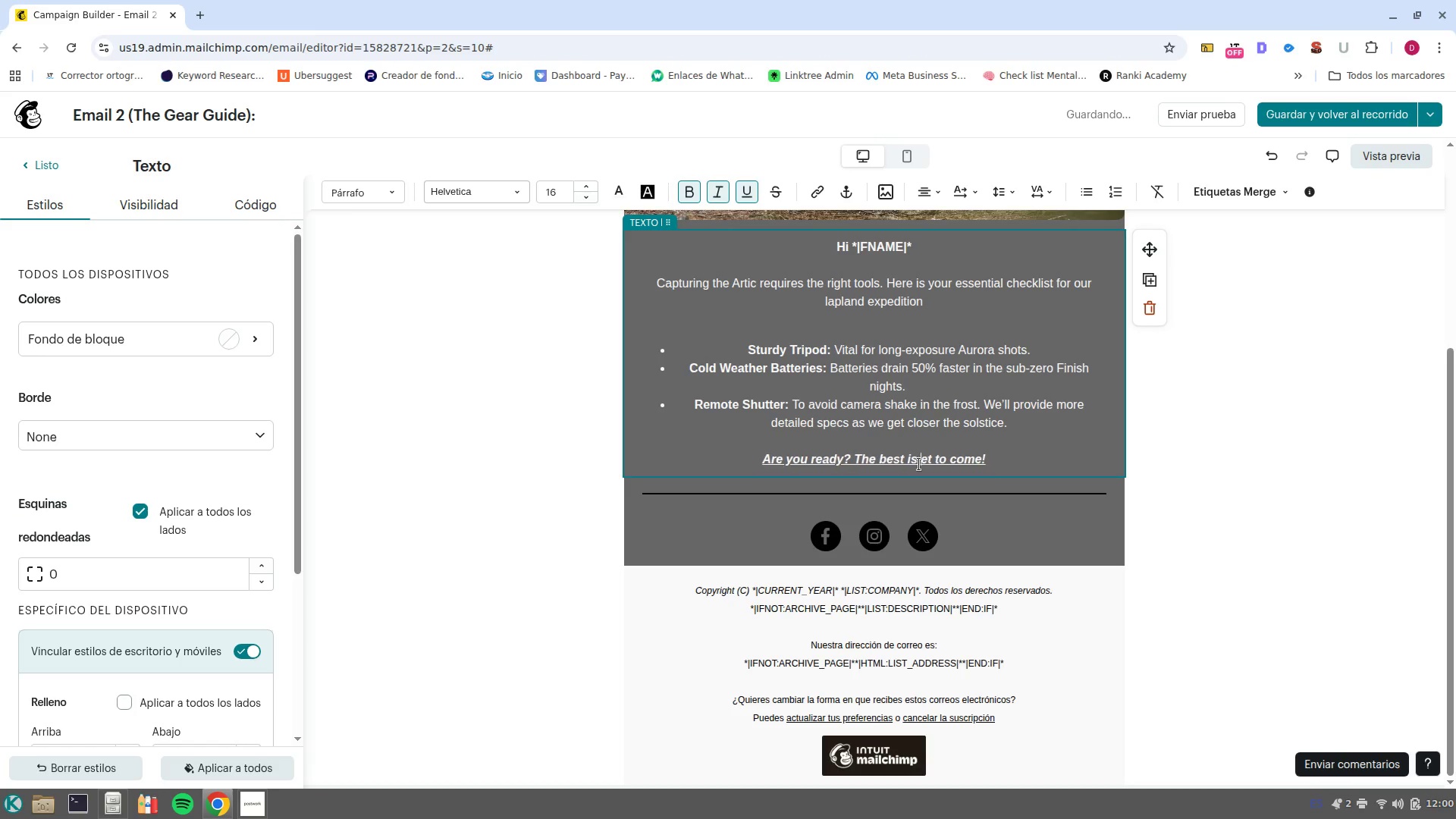 
key(Y)
 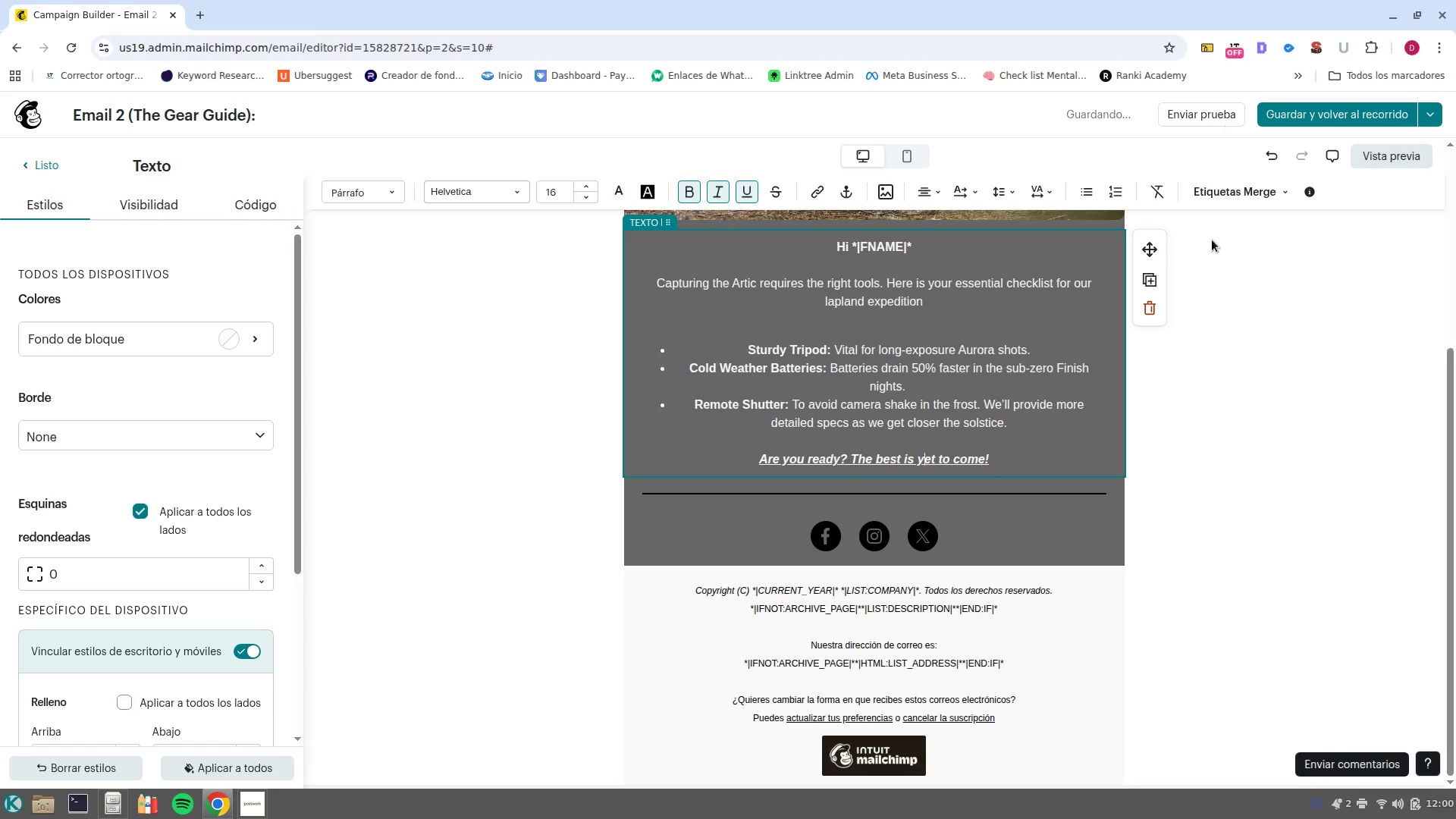 
scroll: coordinate [846, 532], scroll_direction: up, amount: 6.0
 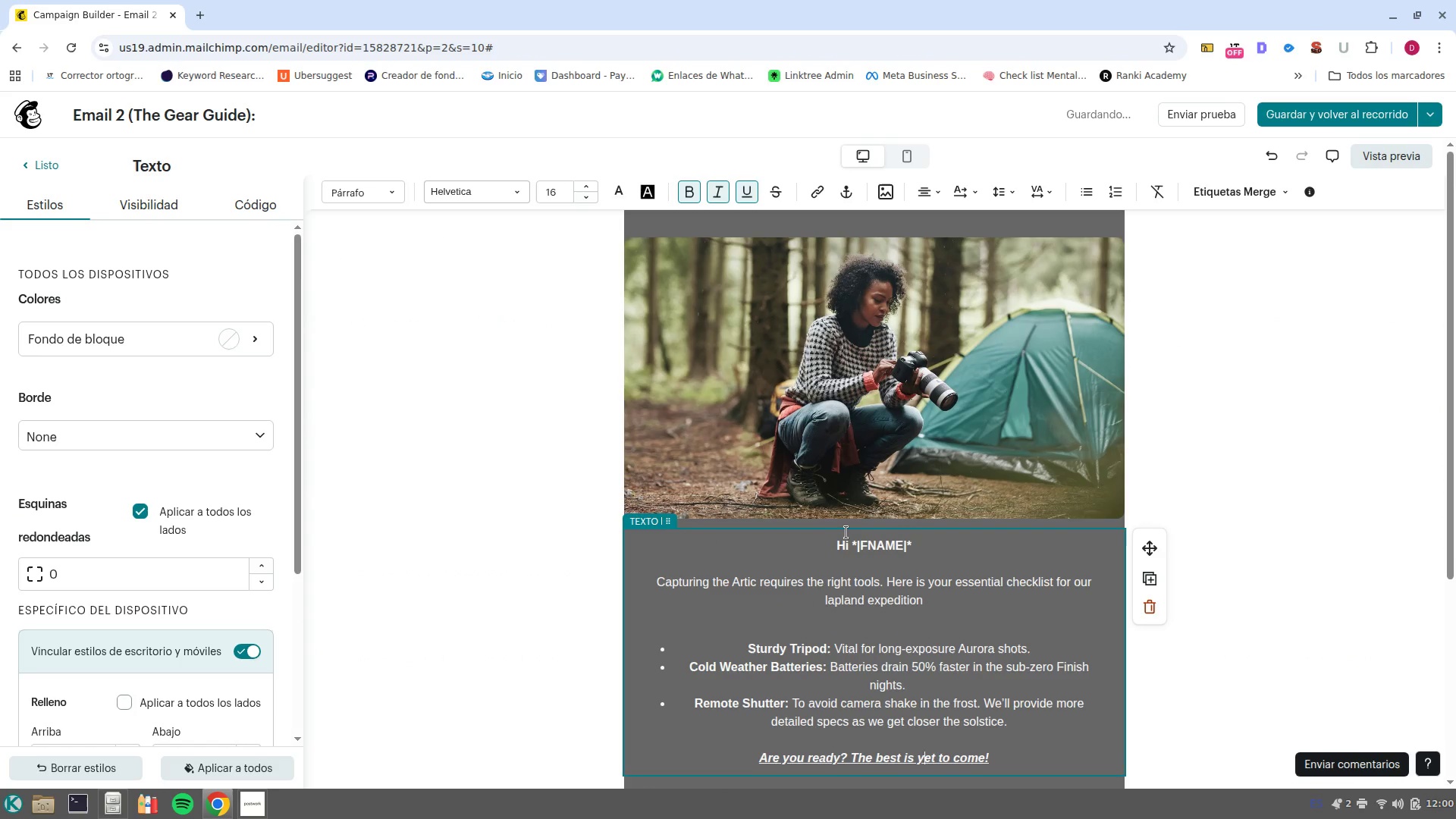 
scroll: coordinate [846, 532], scroll_direction: down, amount: 7.0
 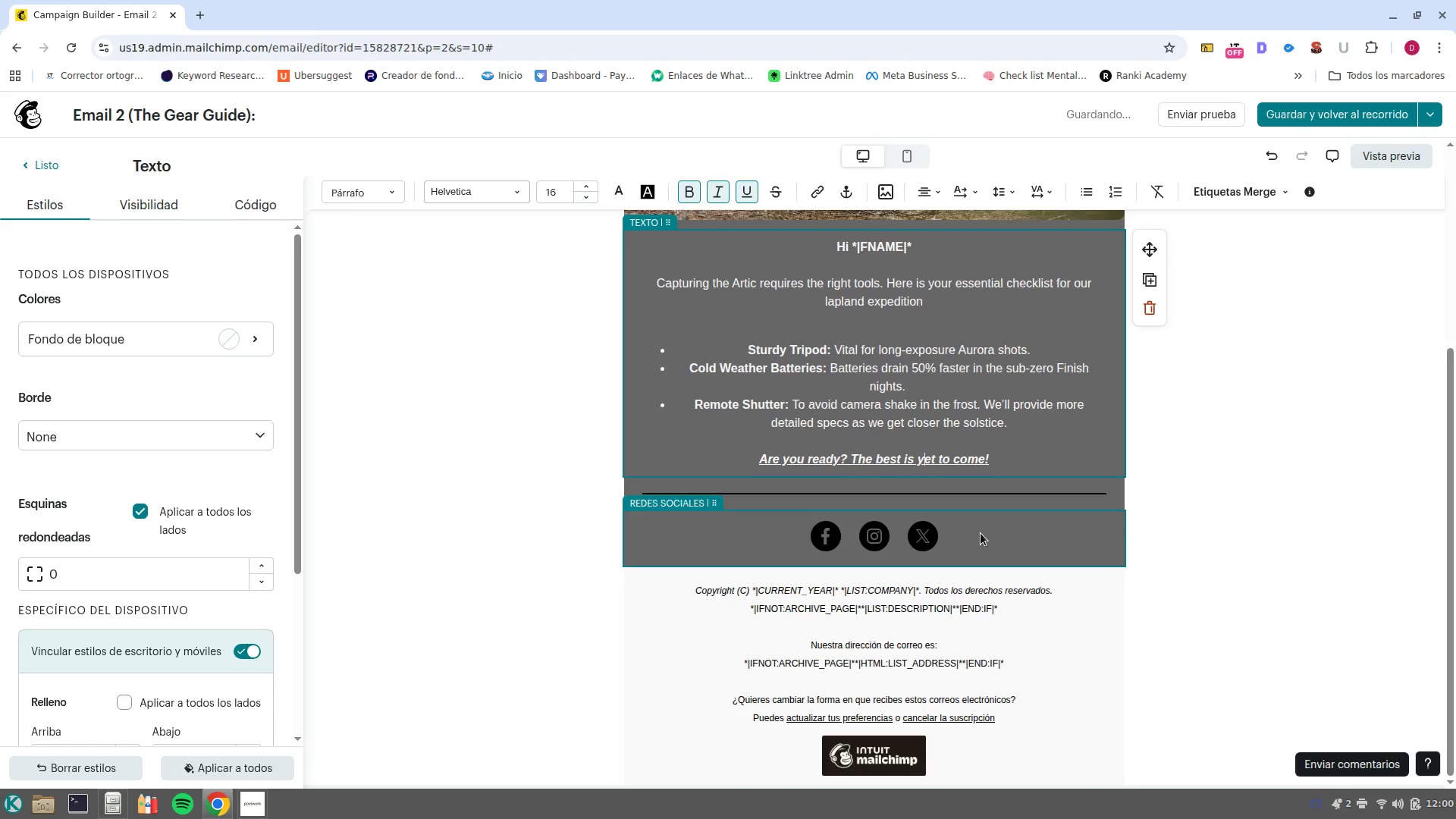 
left_click([981, 533])
 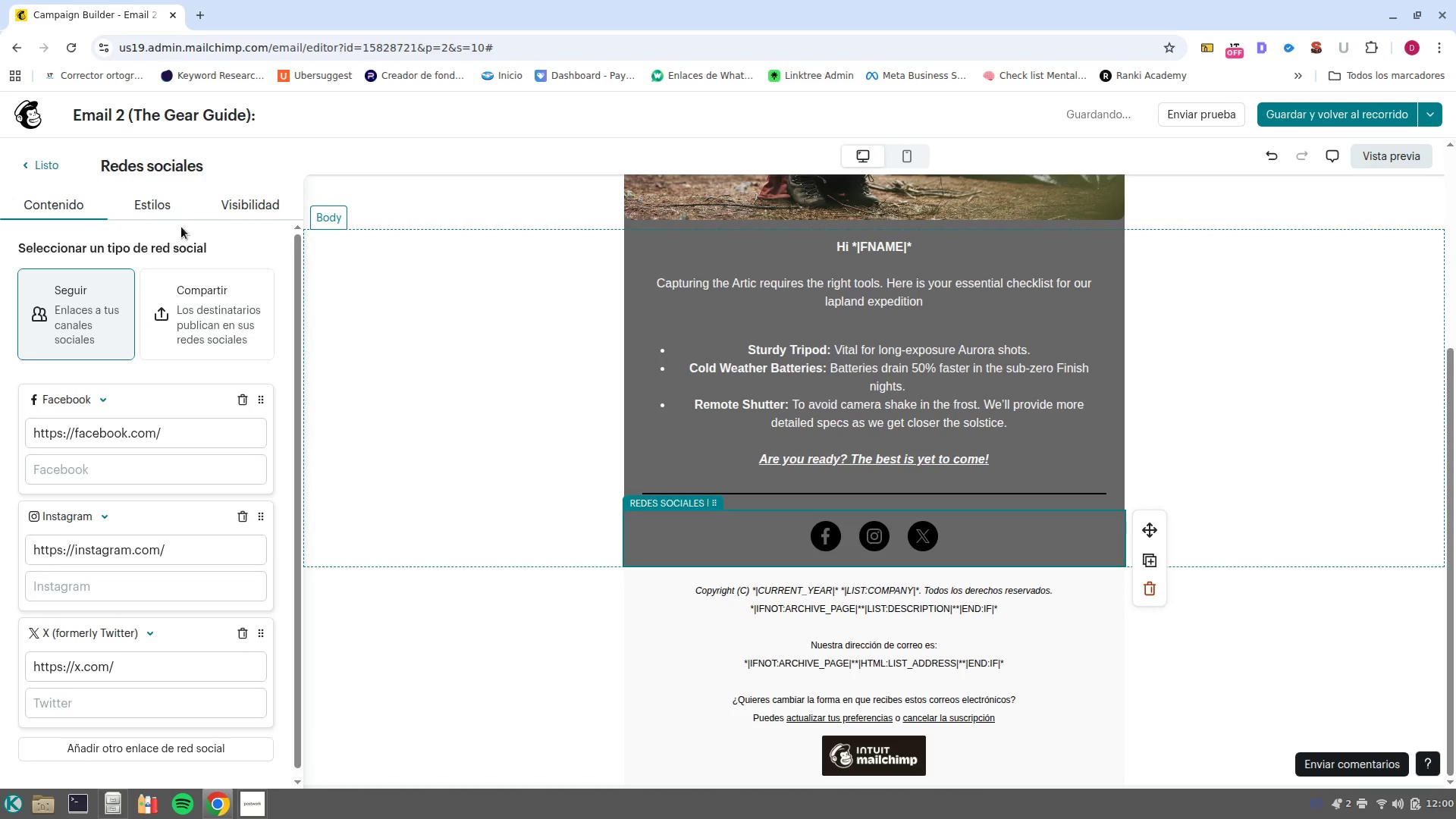 
left_click([229, 204])
 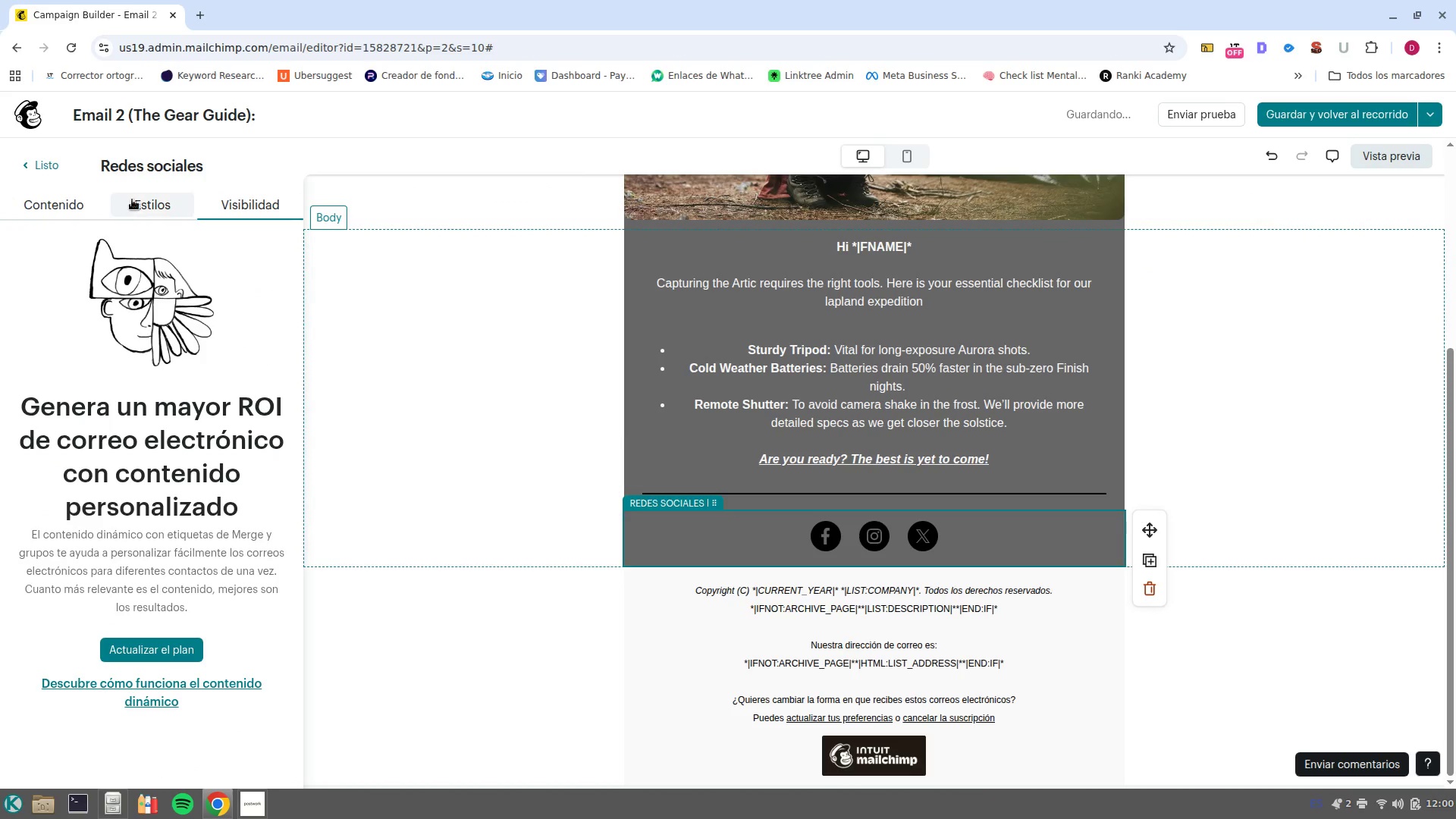 
left_click([133, 196])
 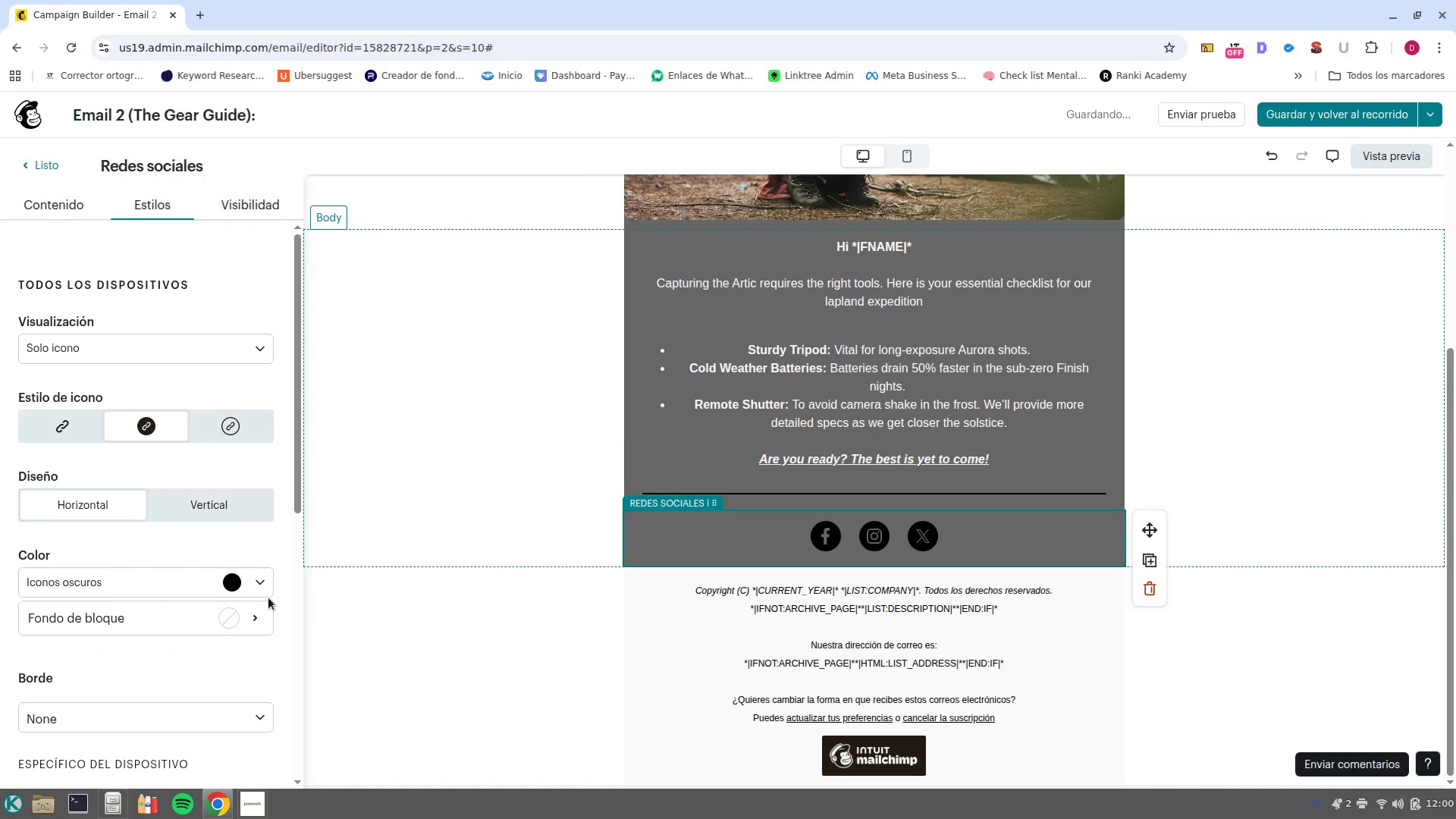 
left_click([254, 580])
 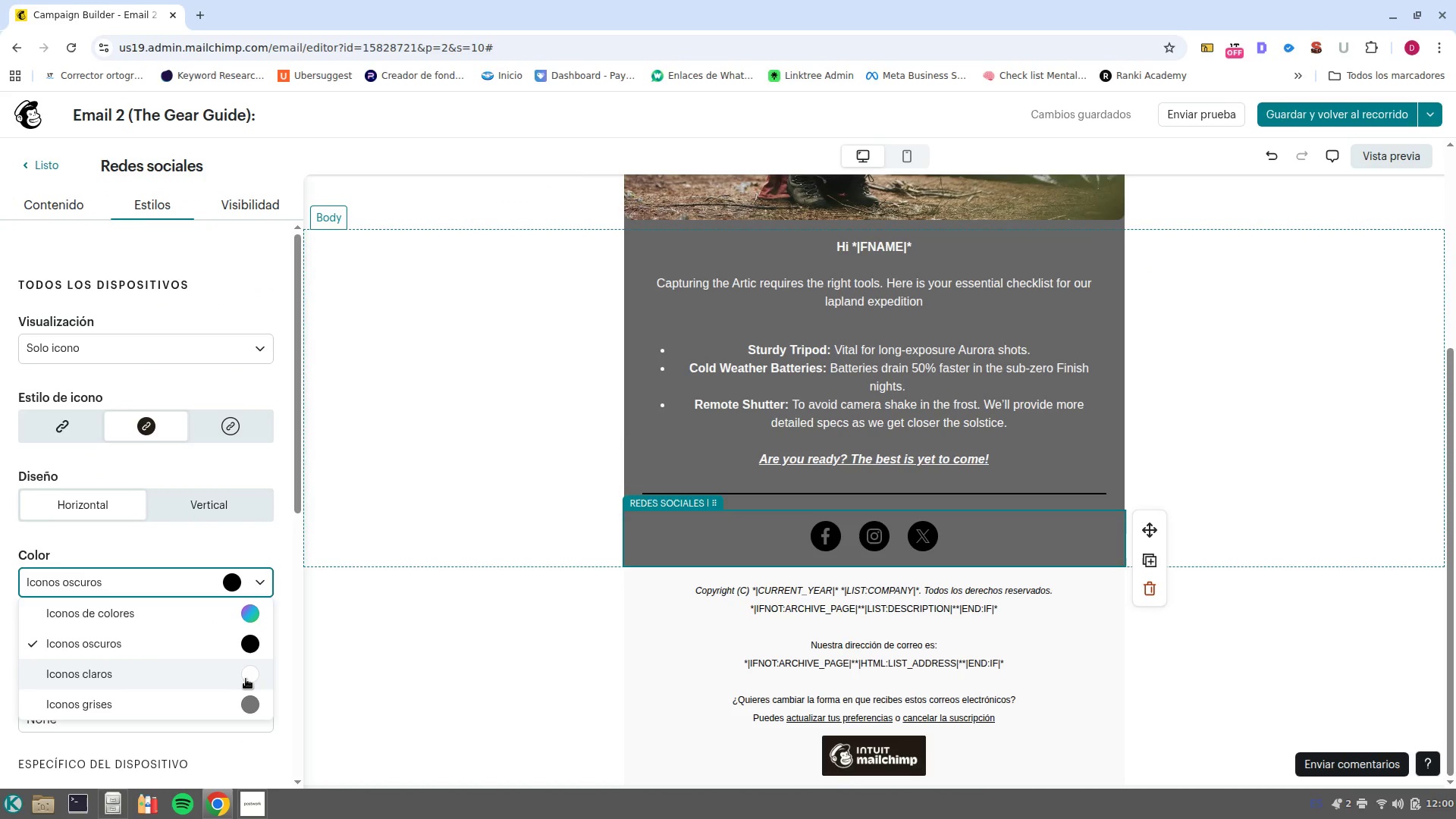 
left_click([246, 679])
 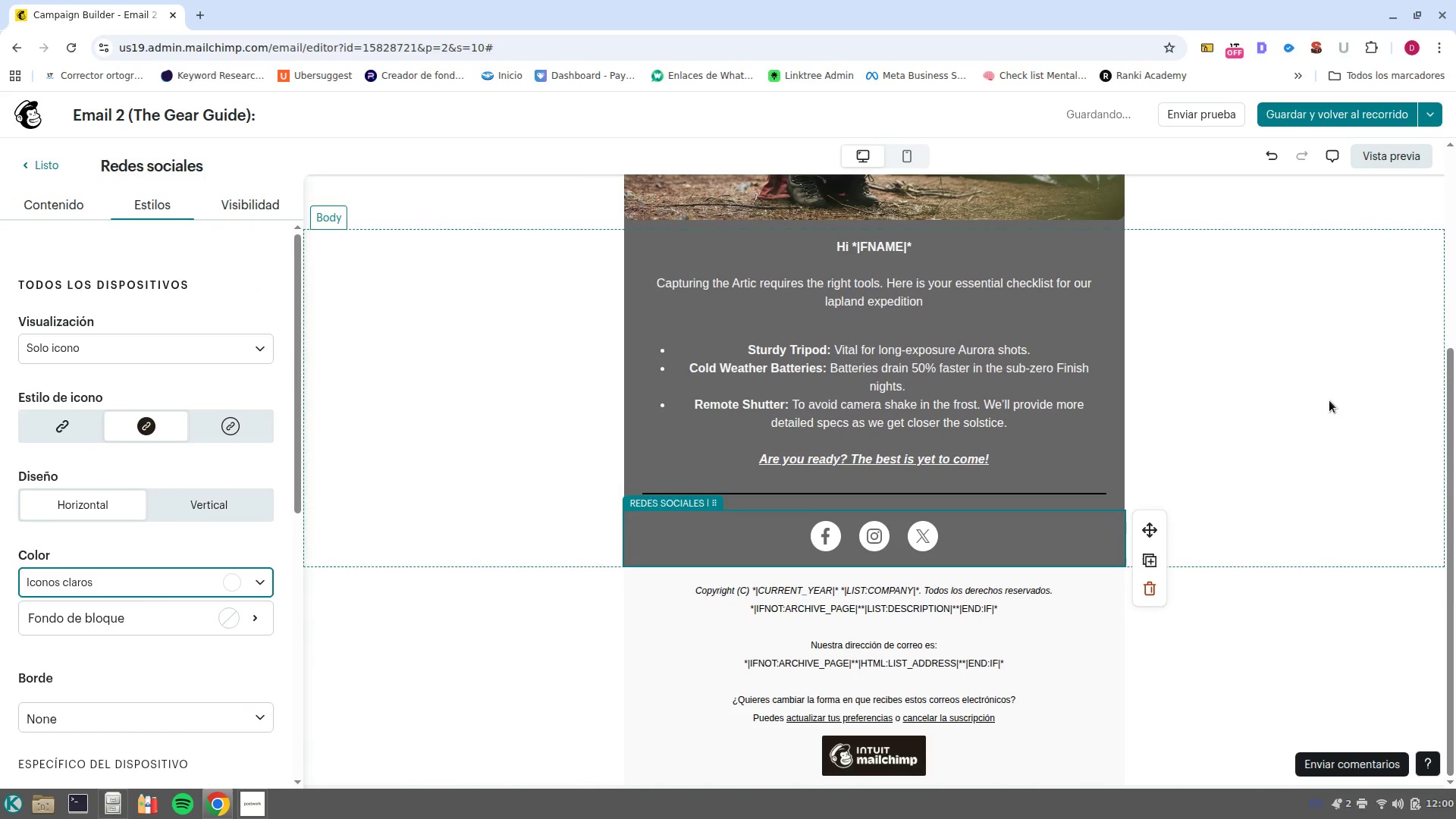 
left_click([1294, 476])
 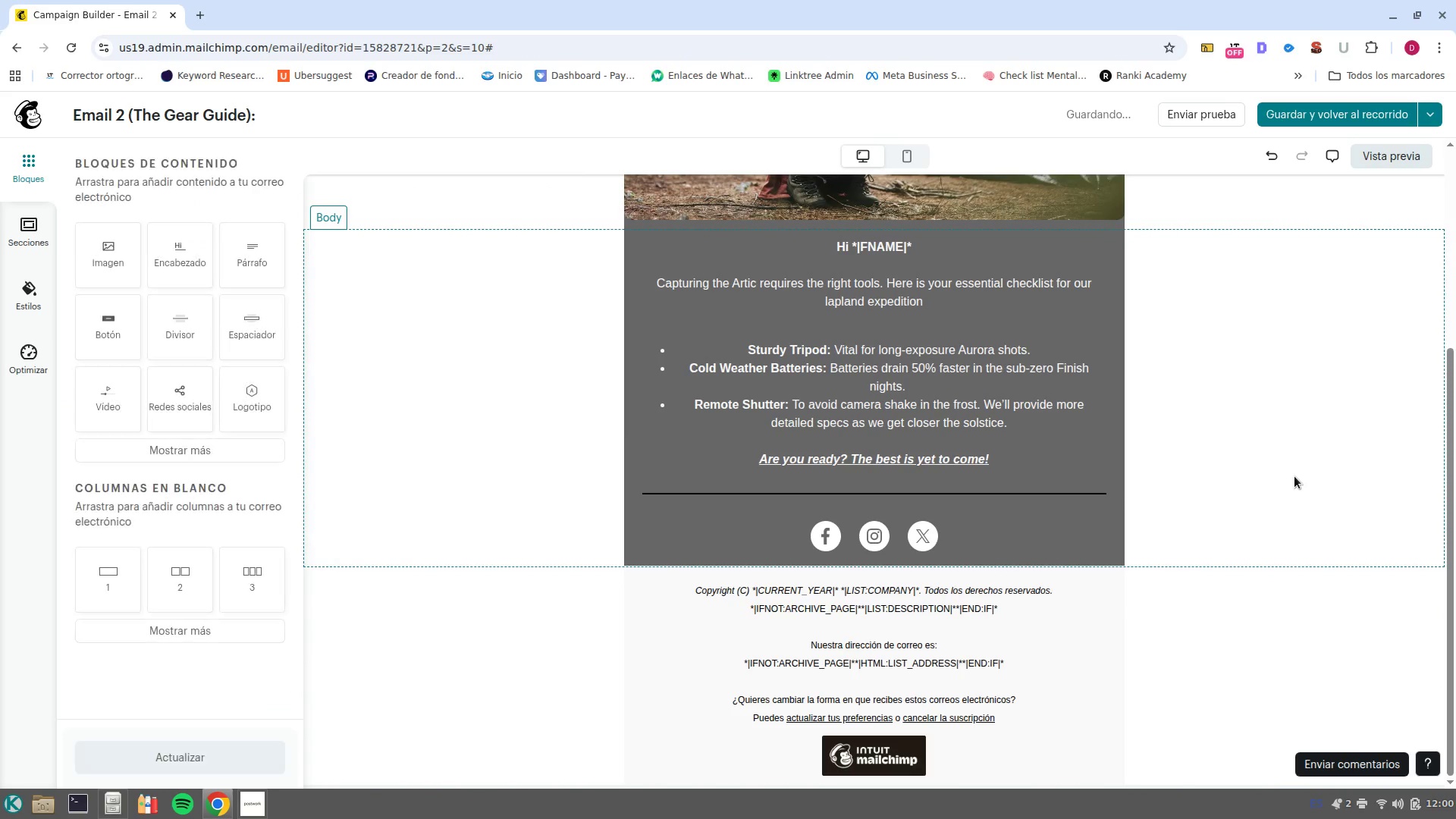 
scroll: coordinate [1294, 476], scroll_direction: up, amount: 2.0
 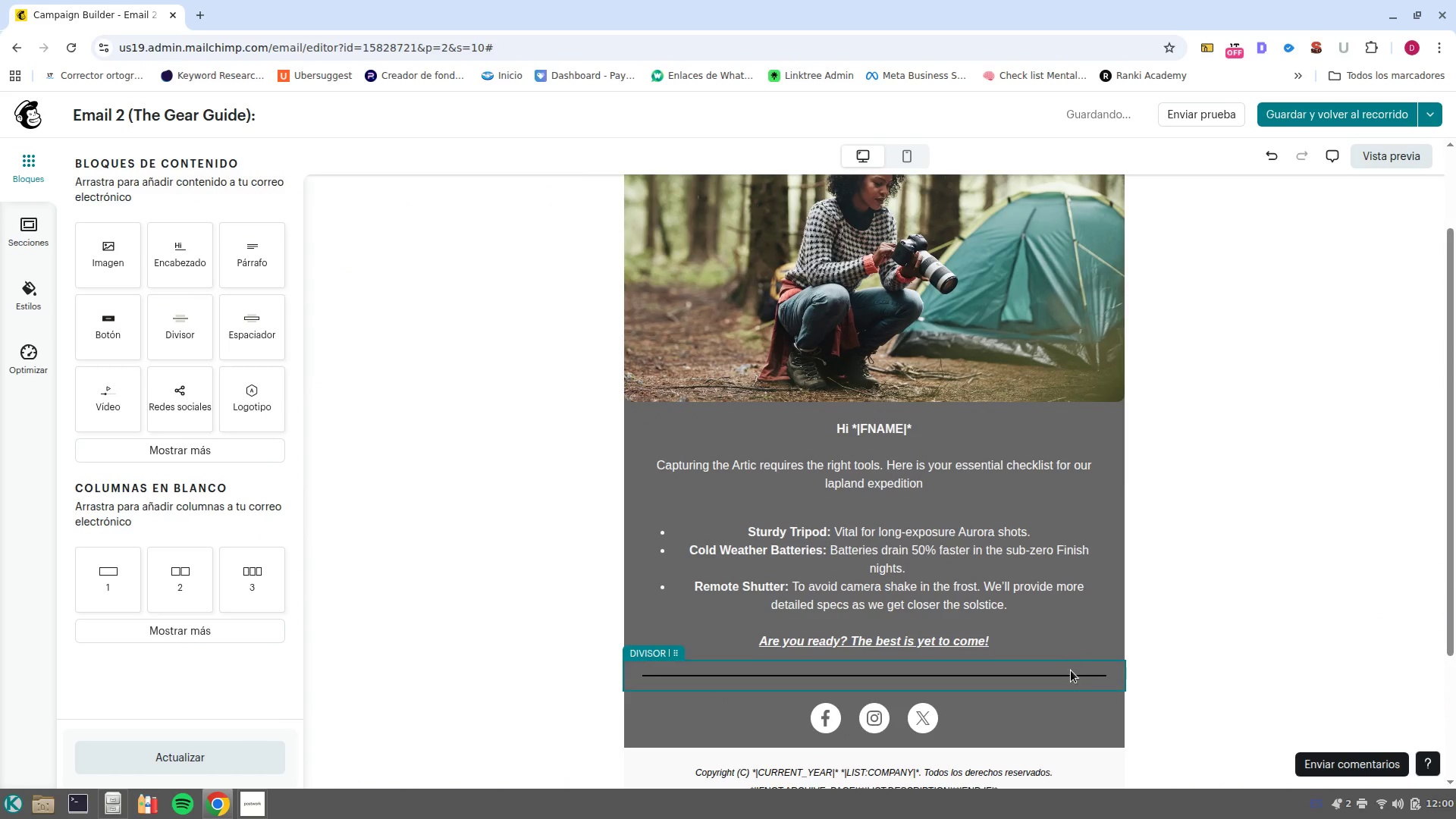 
left_click([1071, 670])
 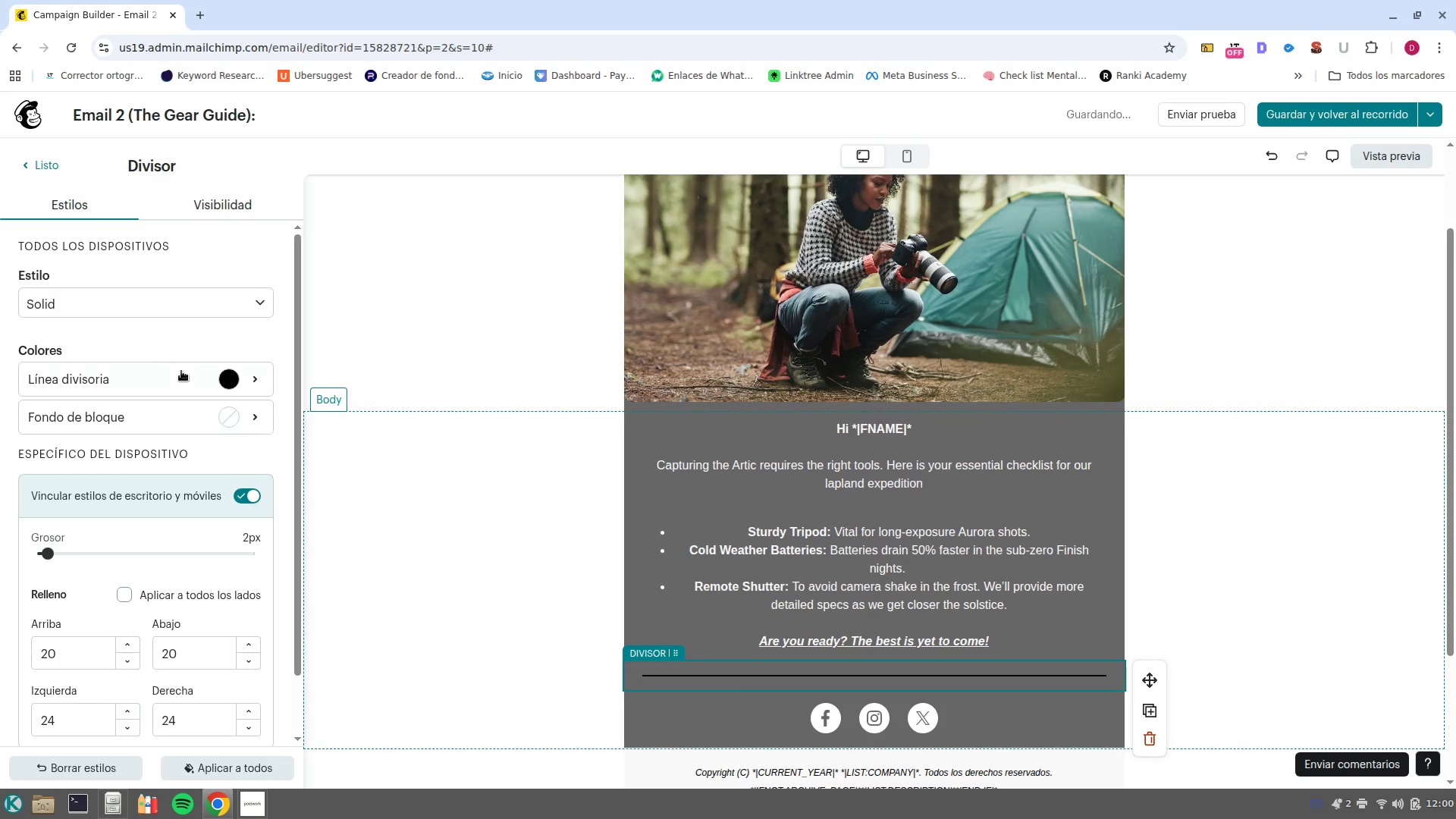 
left_click([227, 378])
 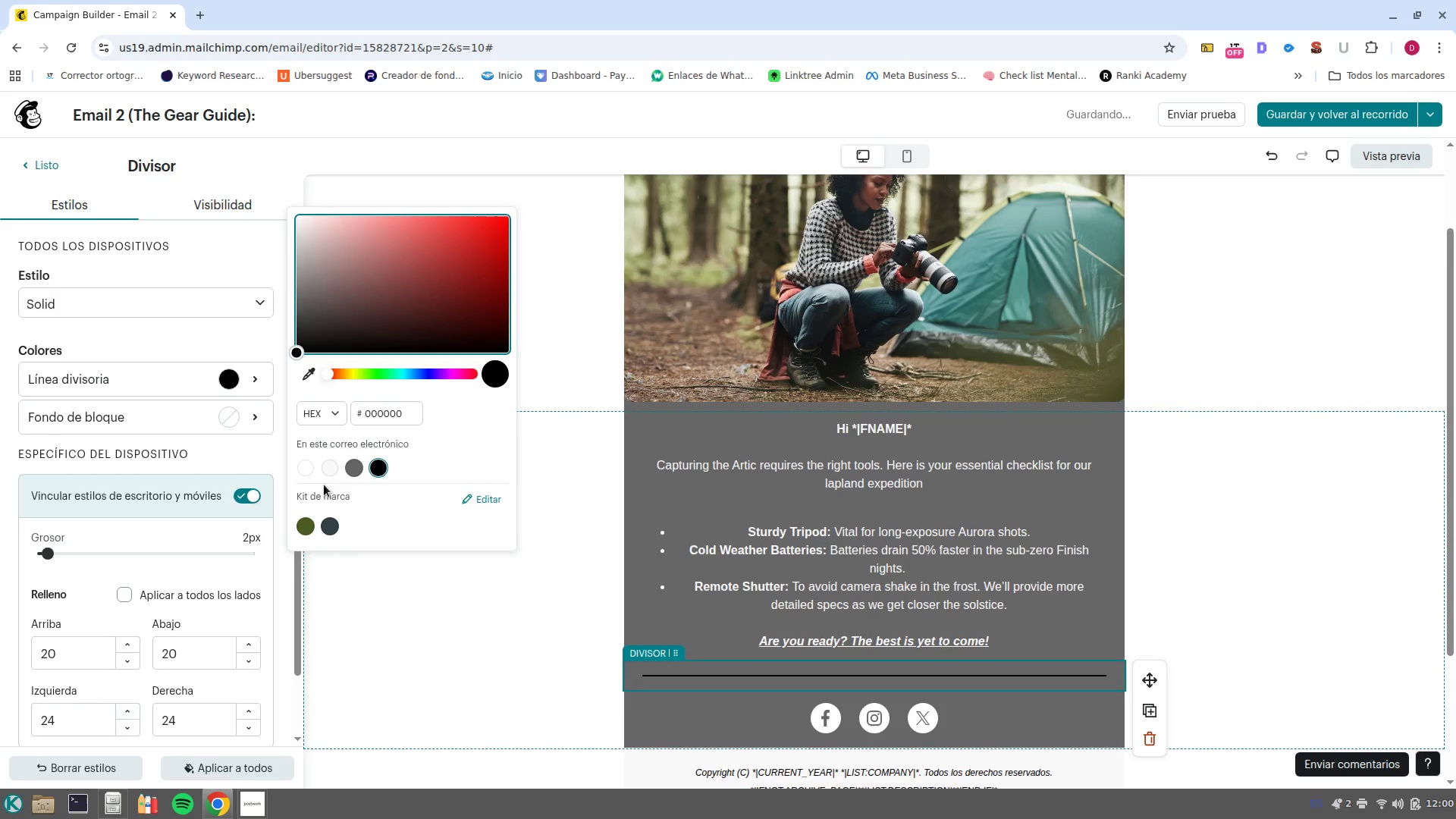 
left_click([328, 469])
 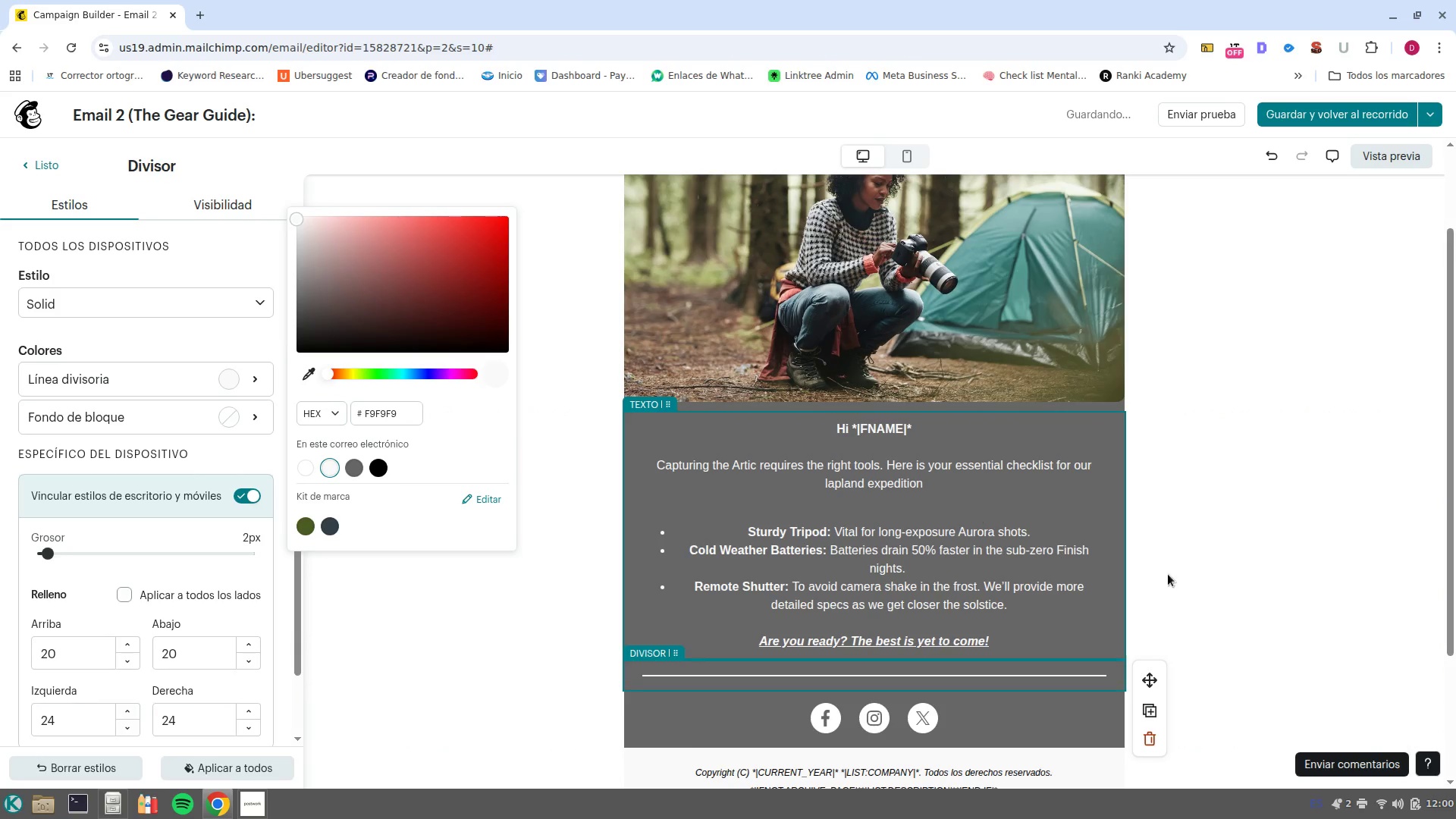 
left_click([1314, 557])
 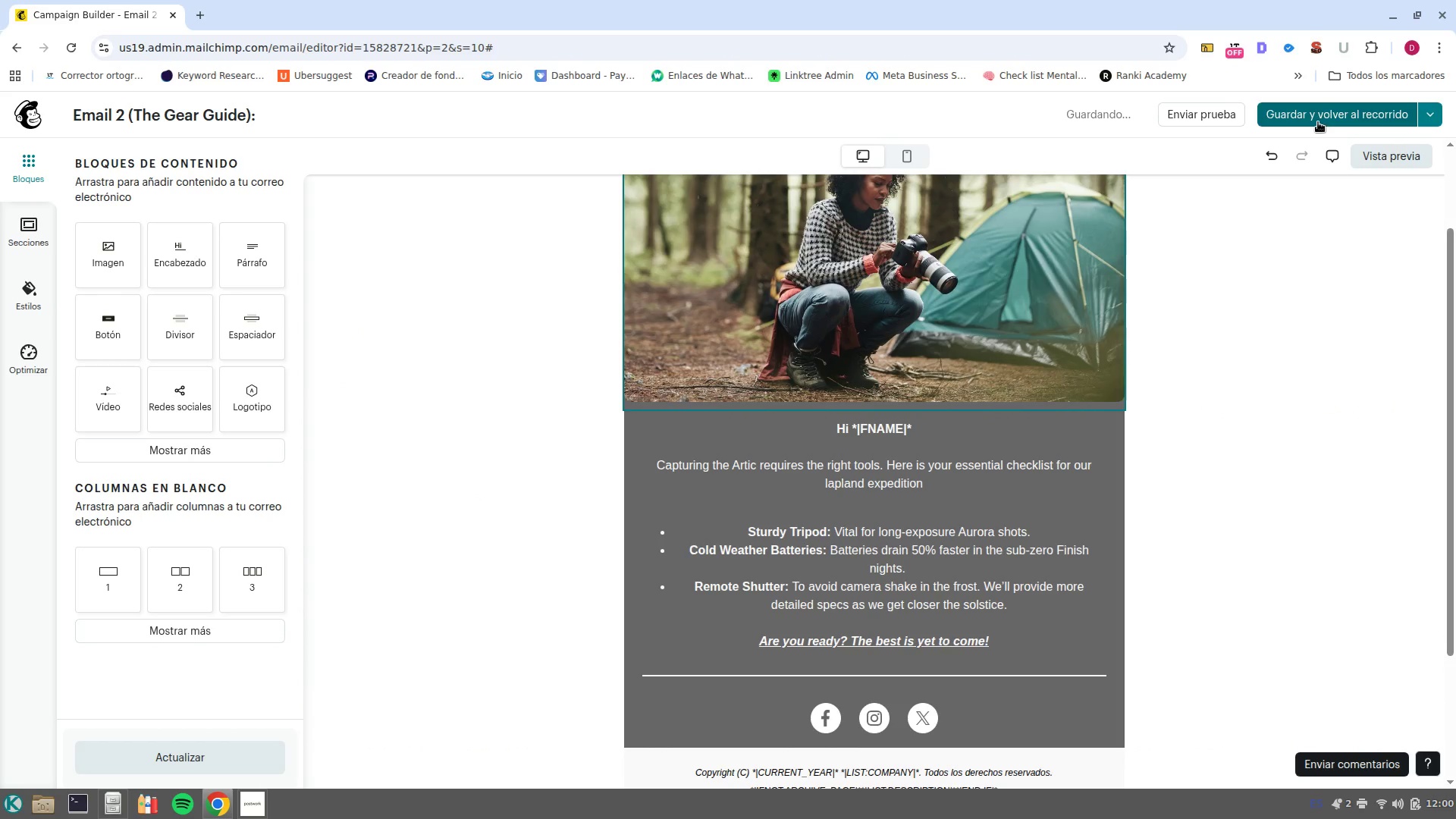 
left_click([1318, 121])
 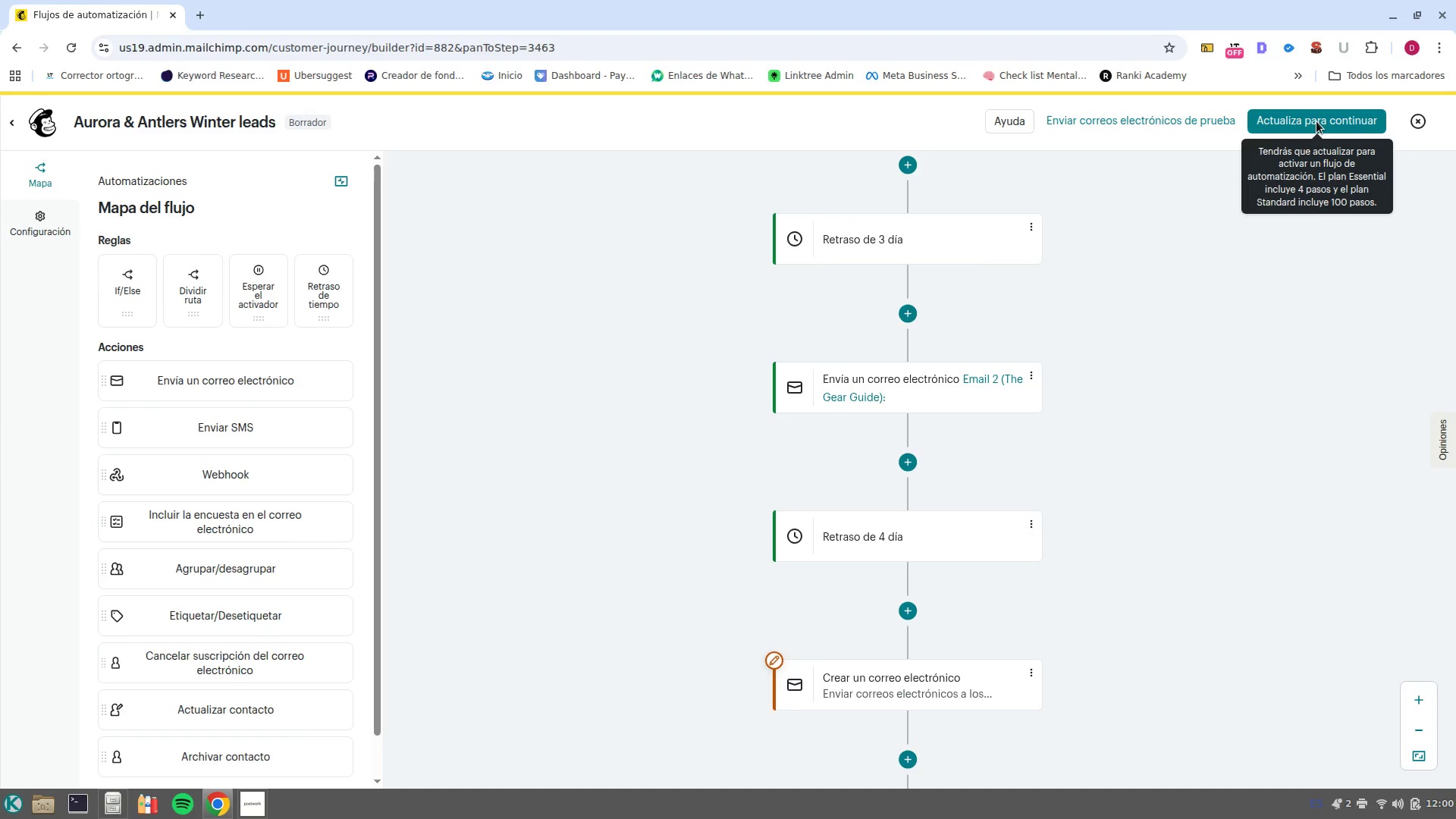 
wait(14.07)
 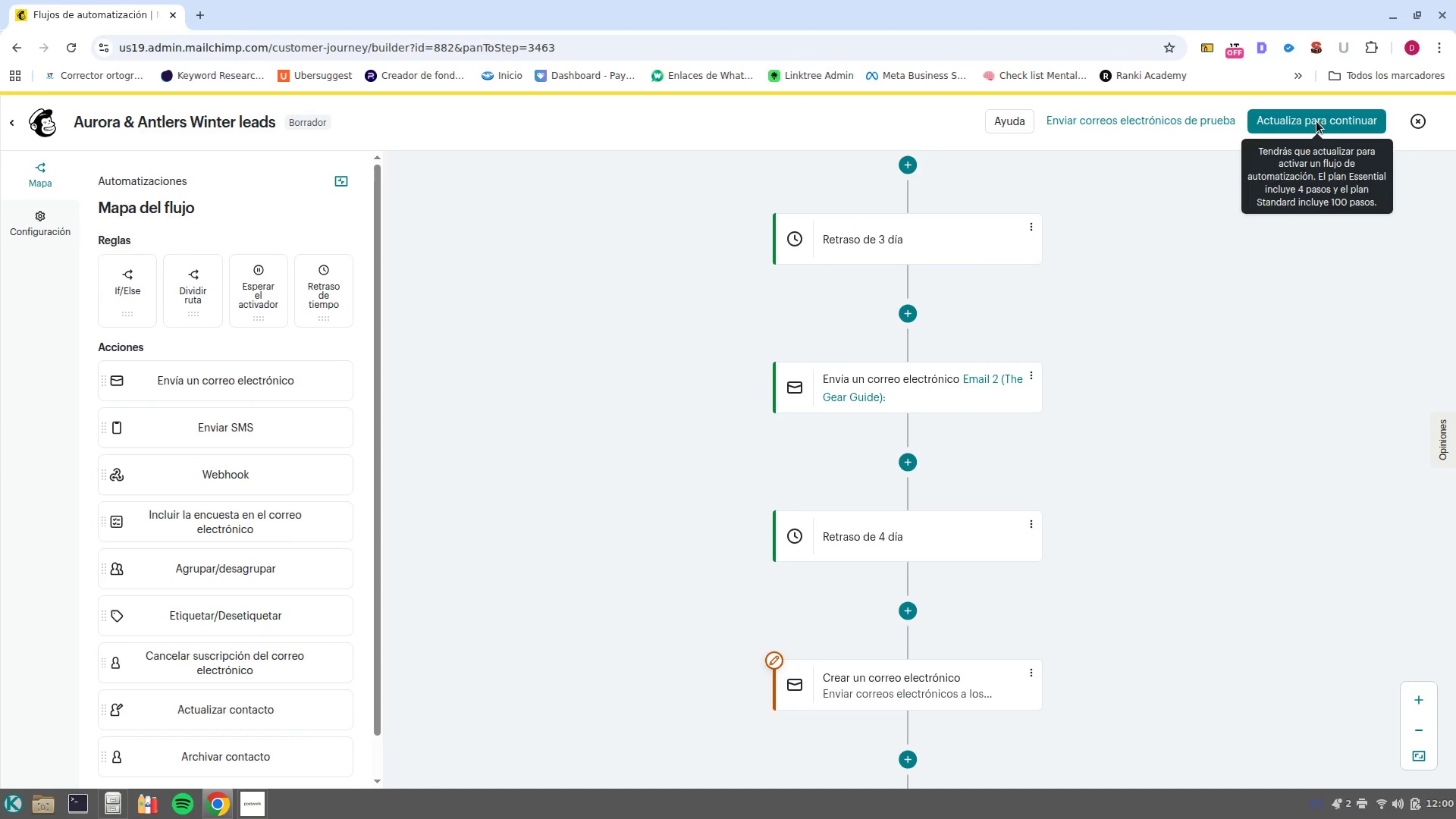 
scroll: coordinate [992, 535], scroll_direction: down, amount: 2.0
 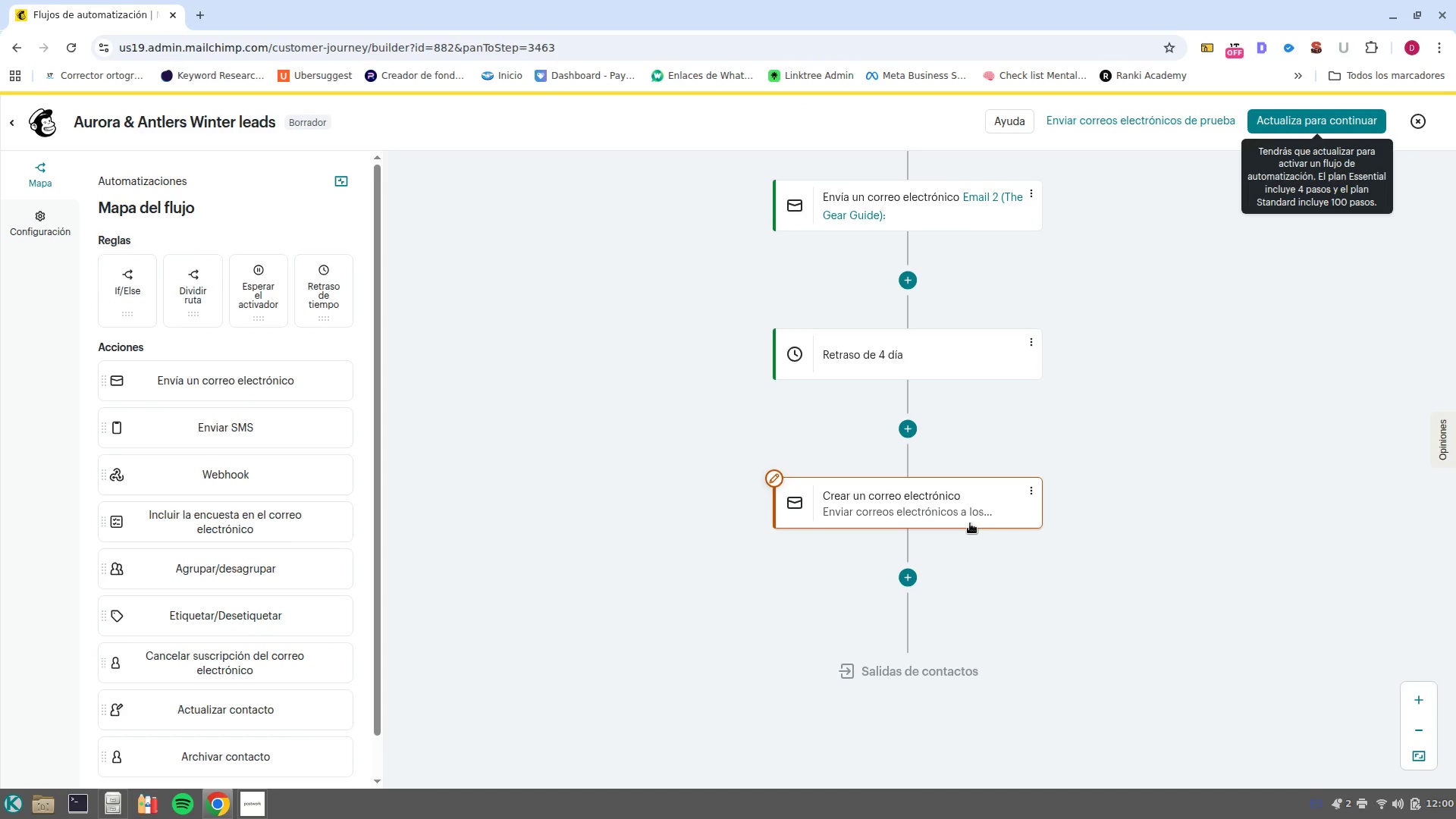 
left_click([970, 521])
 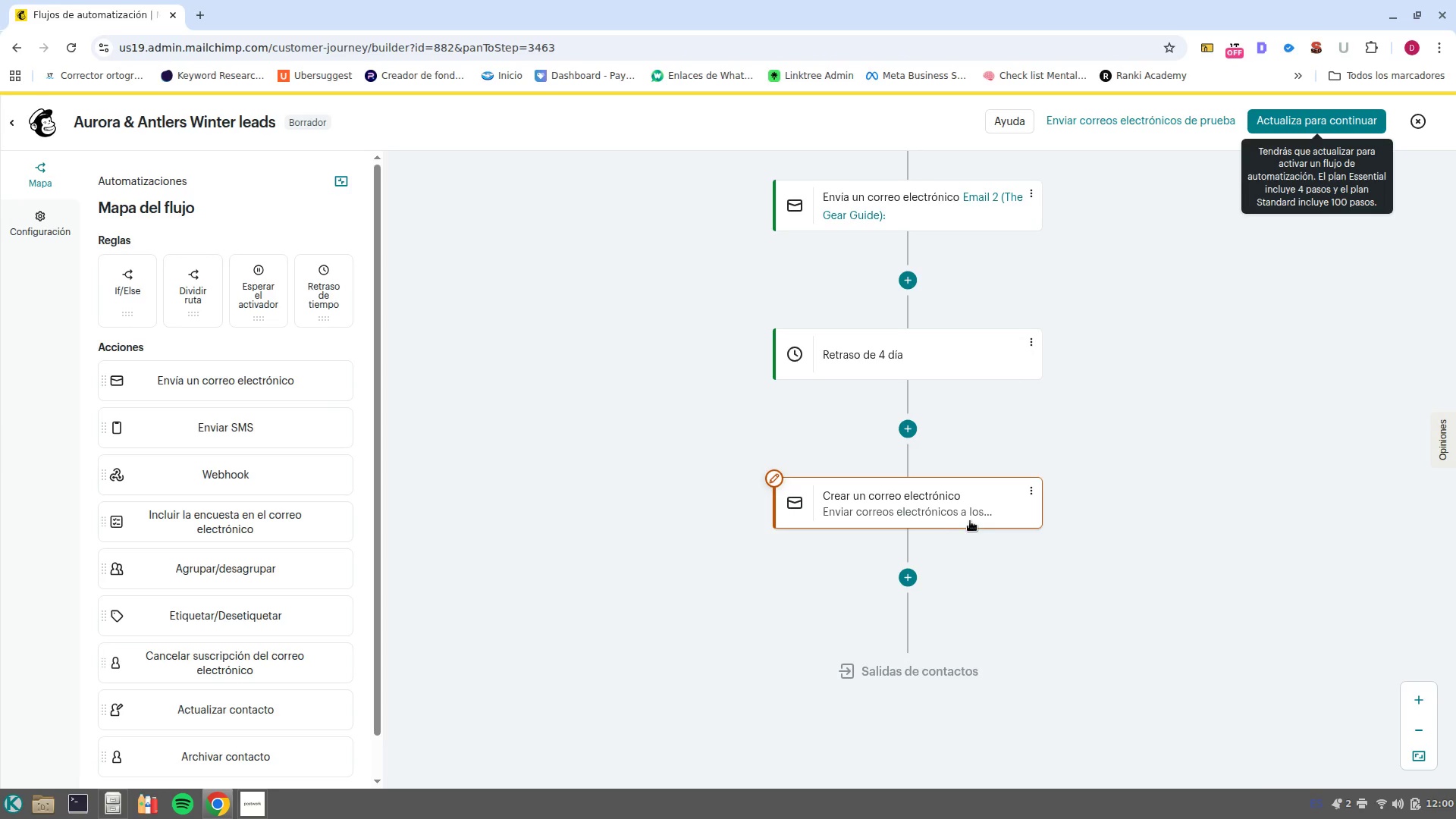 
left_click([958, 516])
 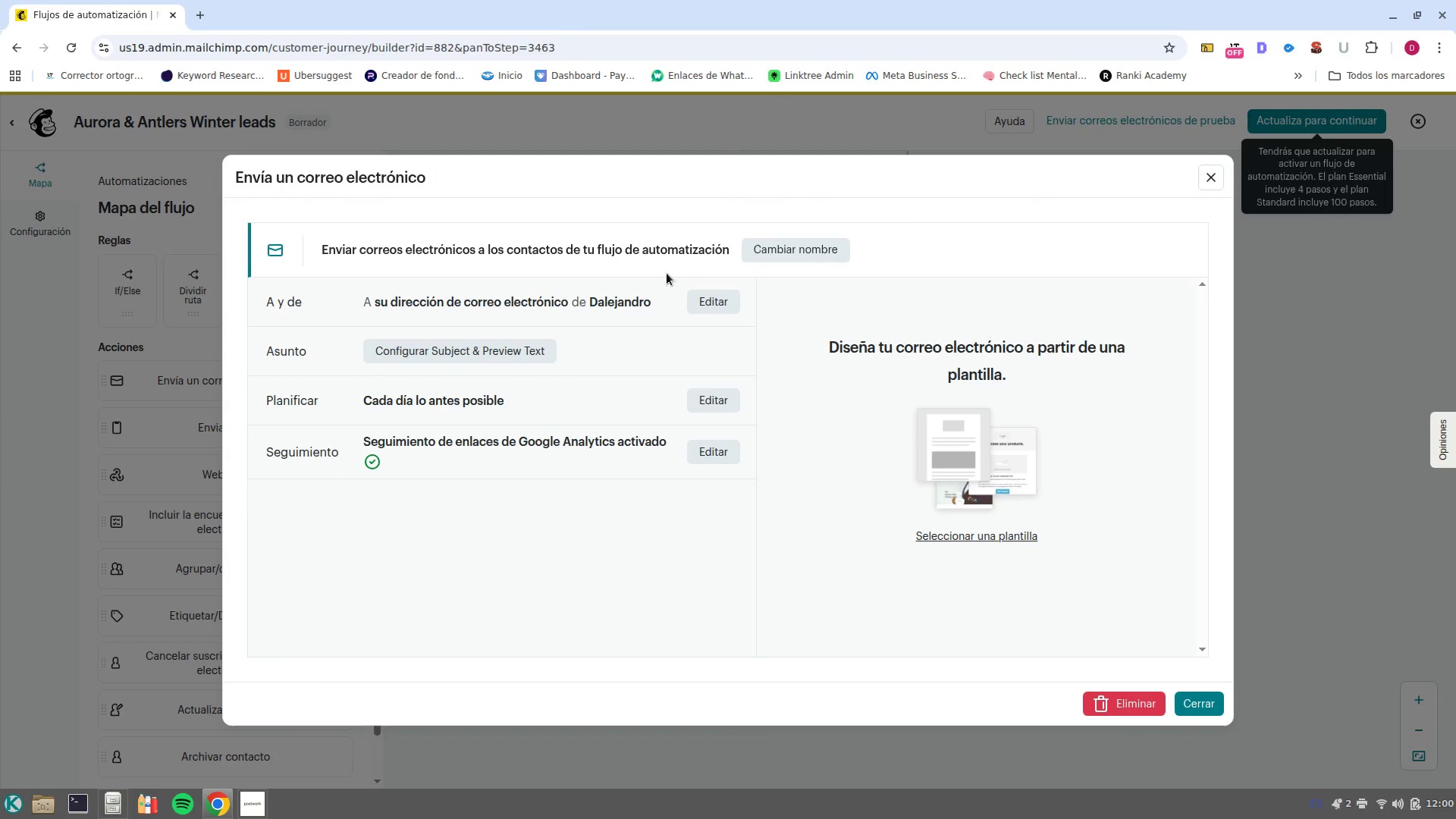 
left_click([799, 255])
 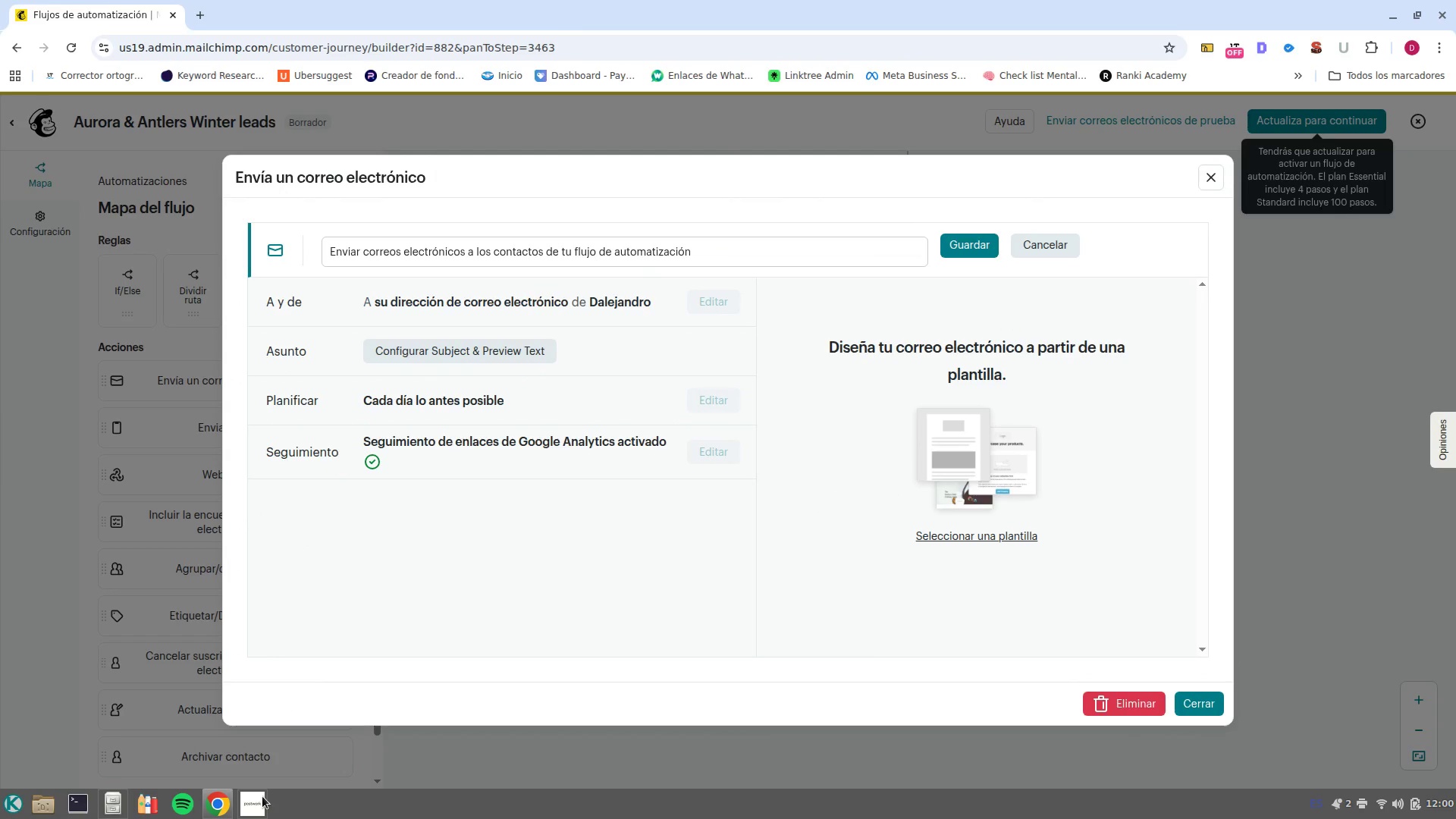 
left_click([262, 818])